 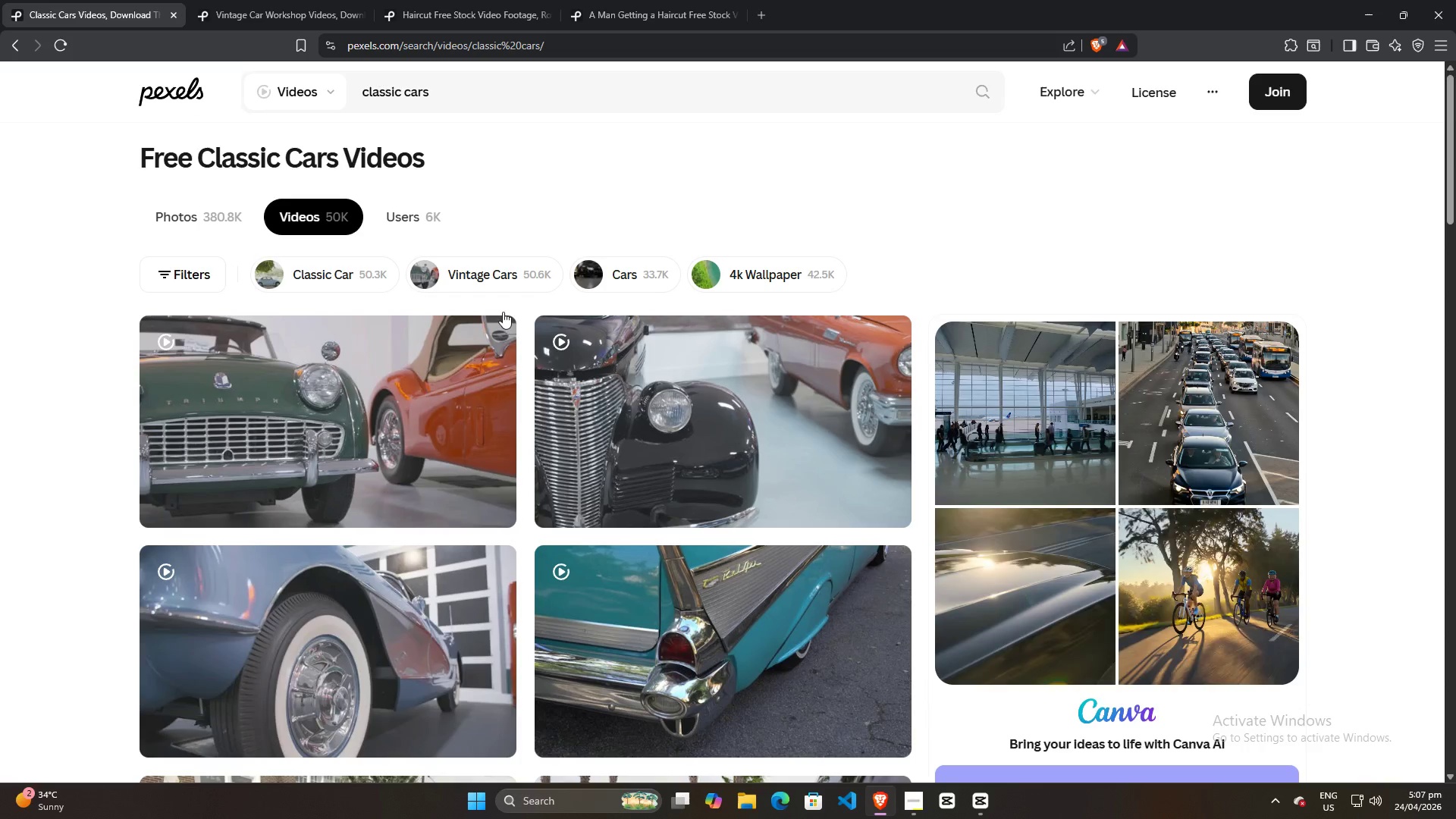 
scroll: coordinate [1113, 509], scroll_direction: down, amount: 8.0
 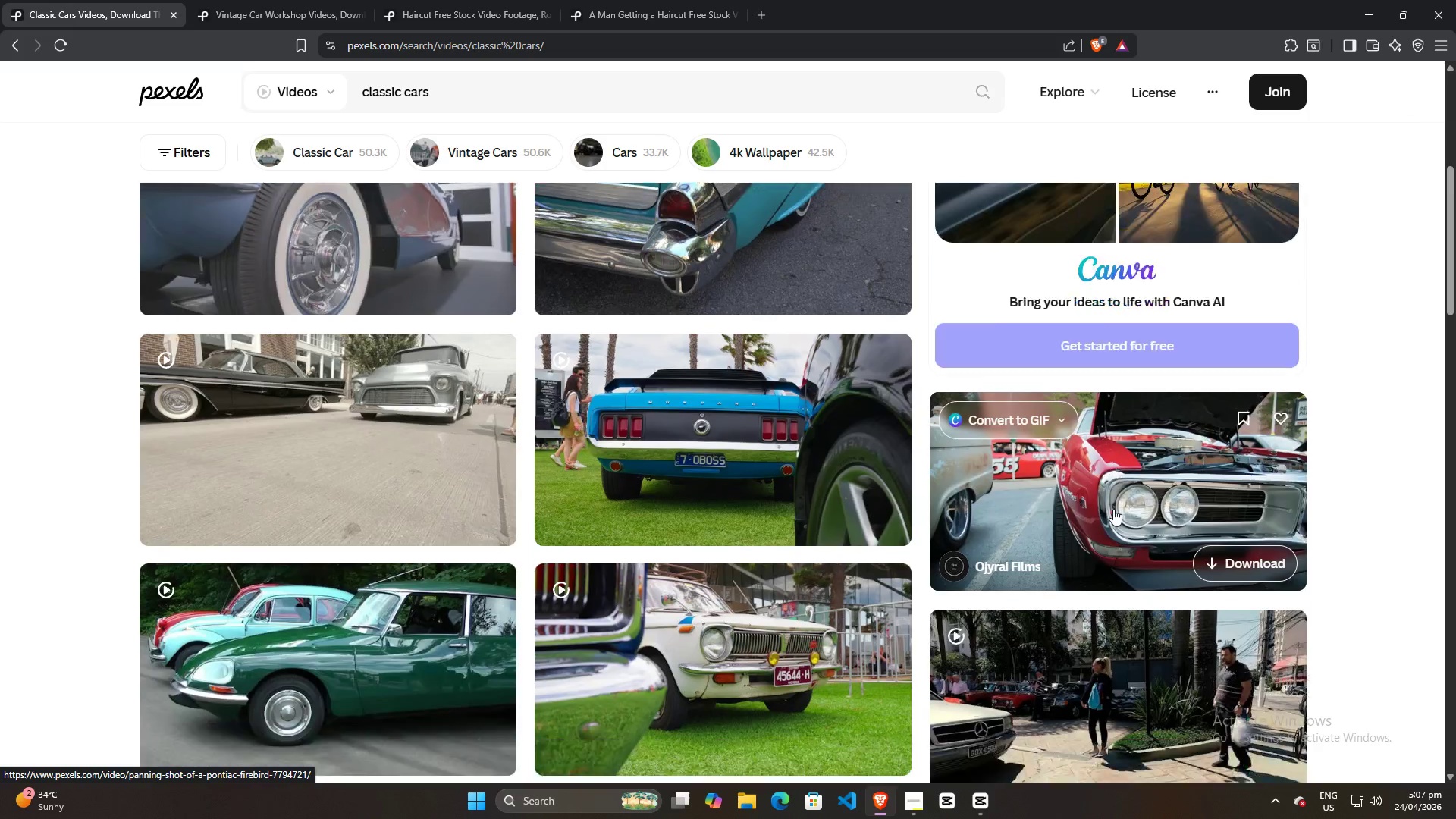 
mouse_move([1100, 490])
 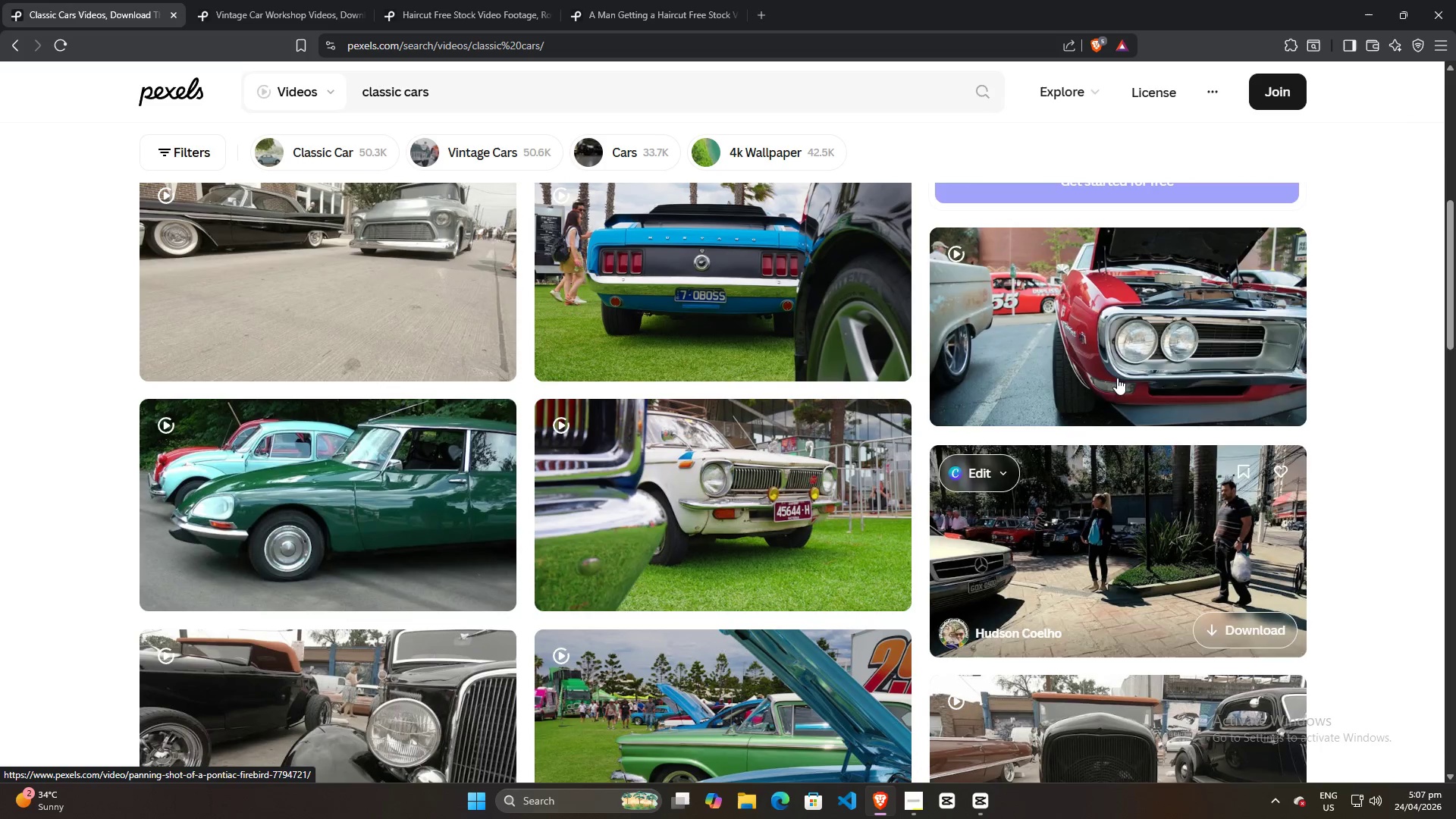 
mouse_move([1131, 339])
 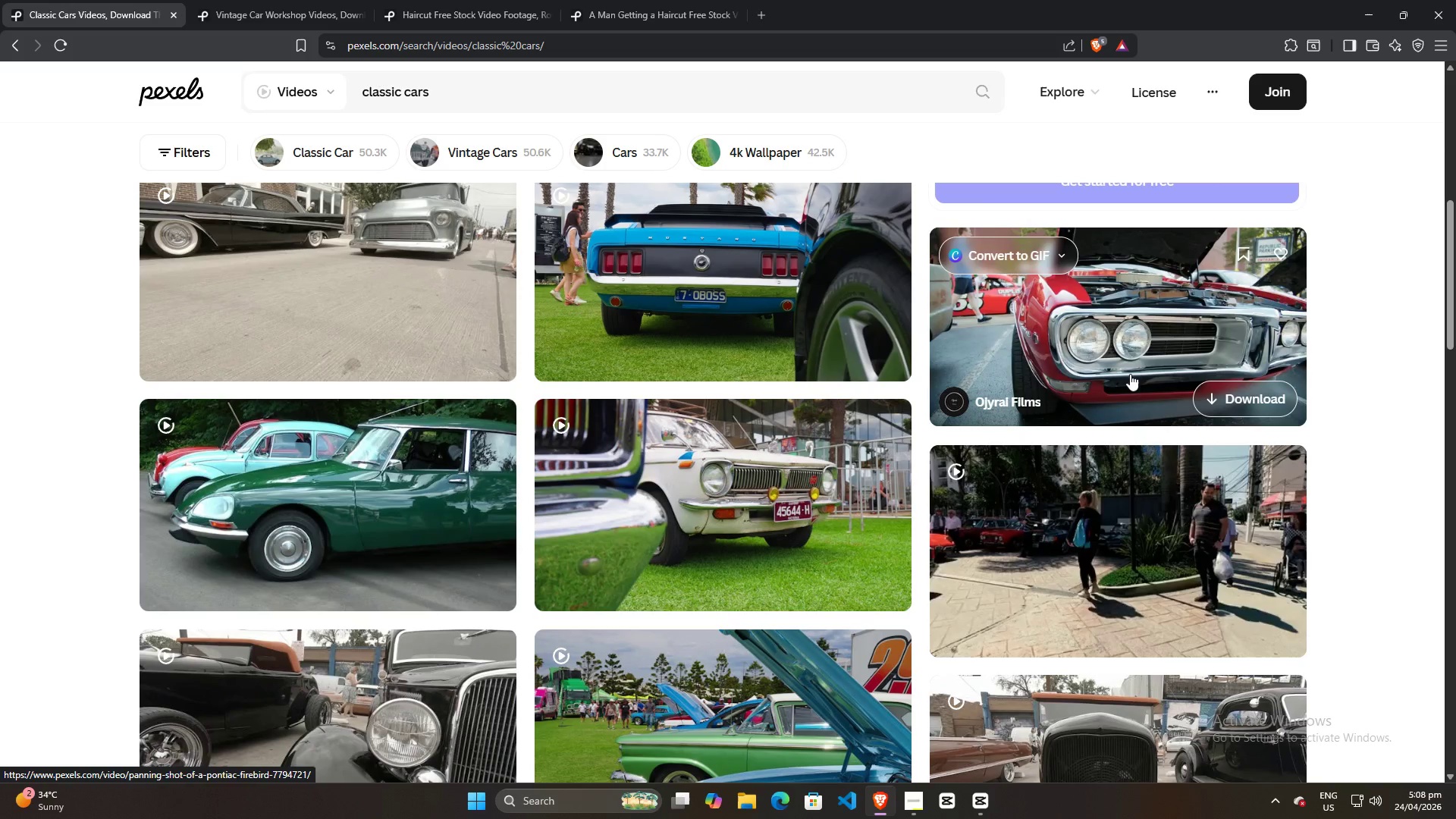 
wait(6.11)
 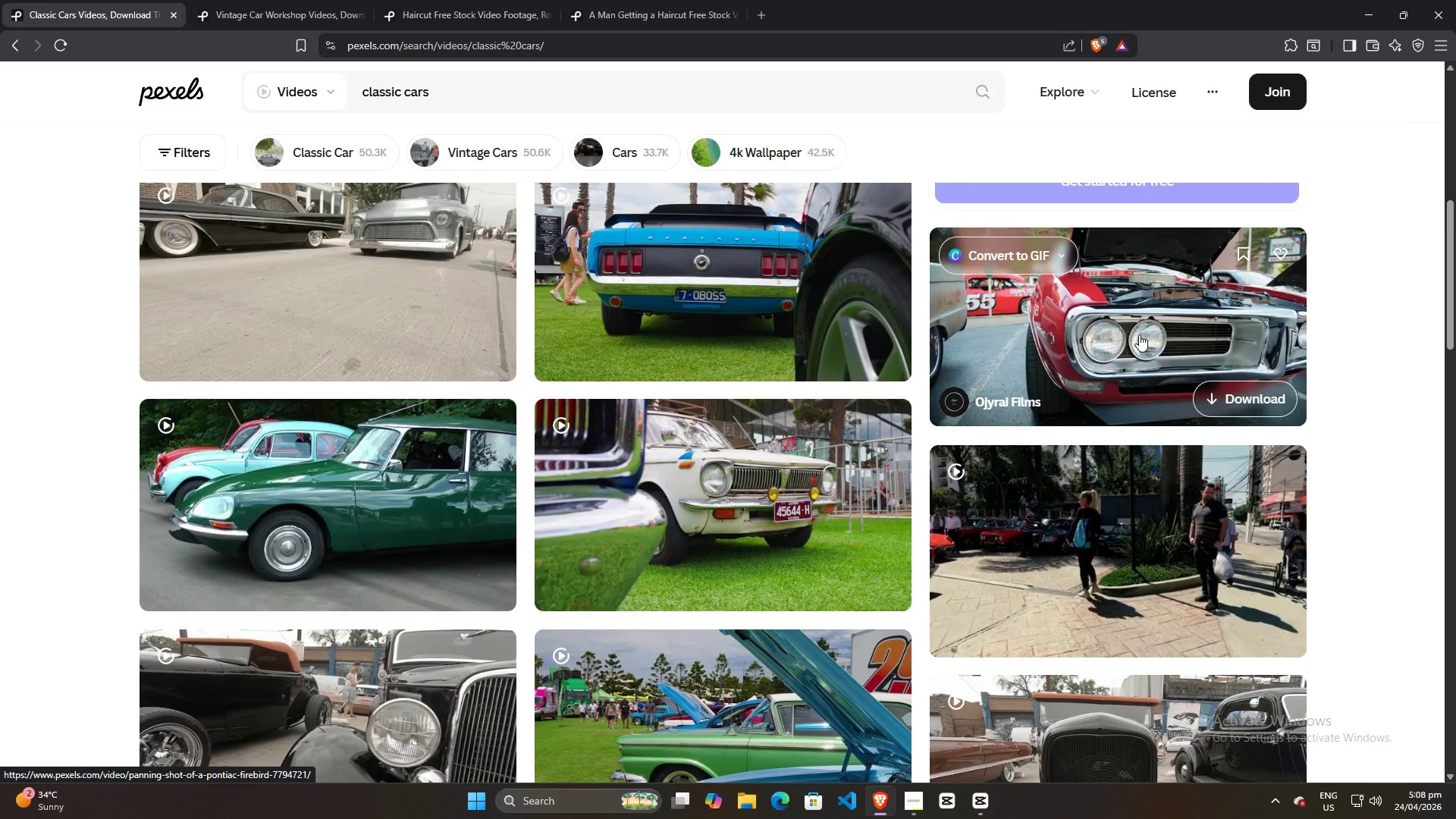 
left_click([918, 802])